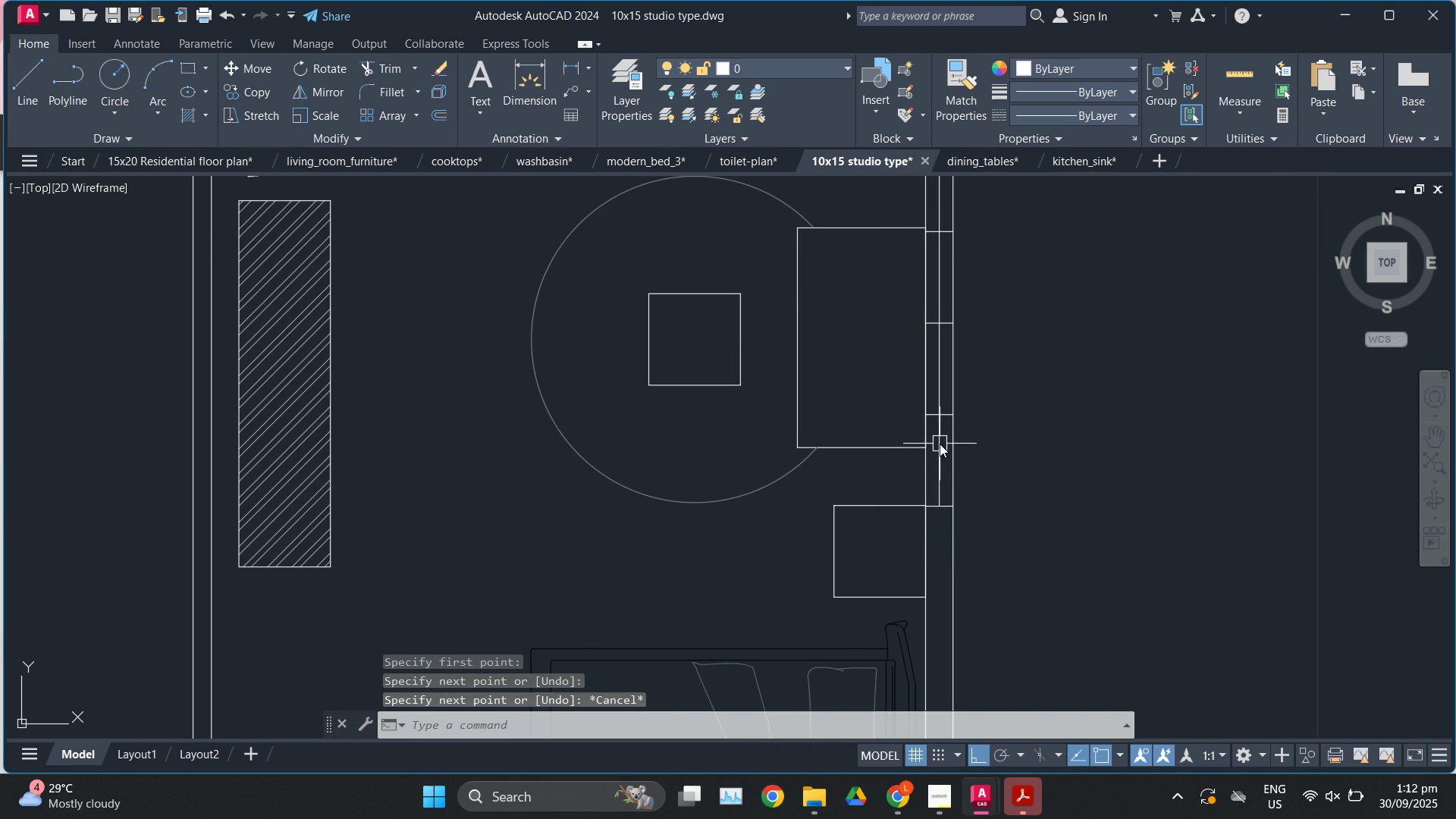 
left_click([940, 444])
 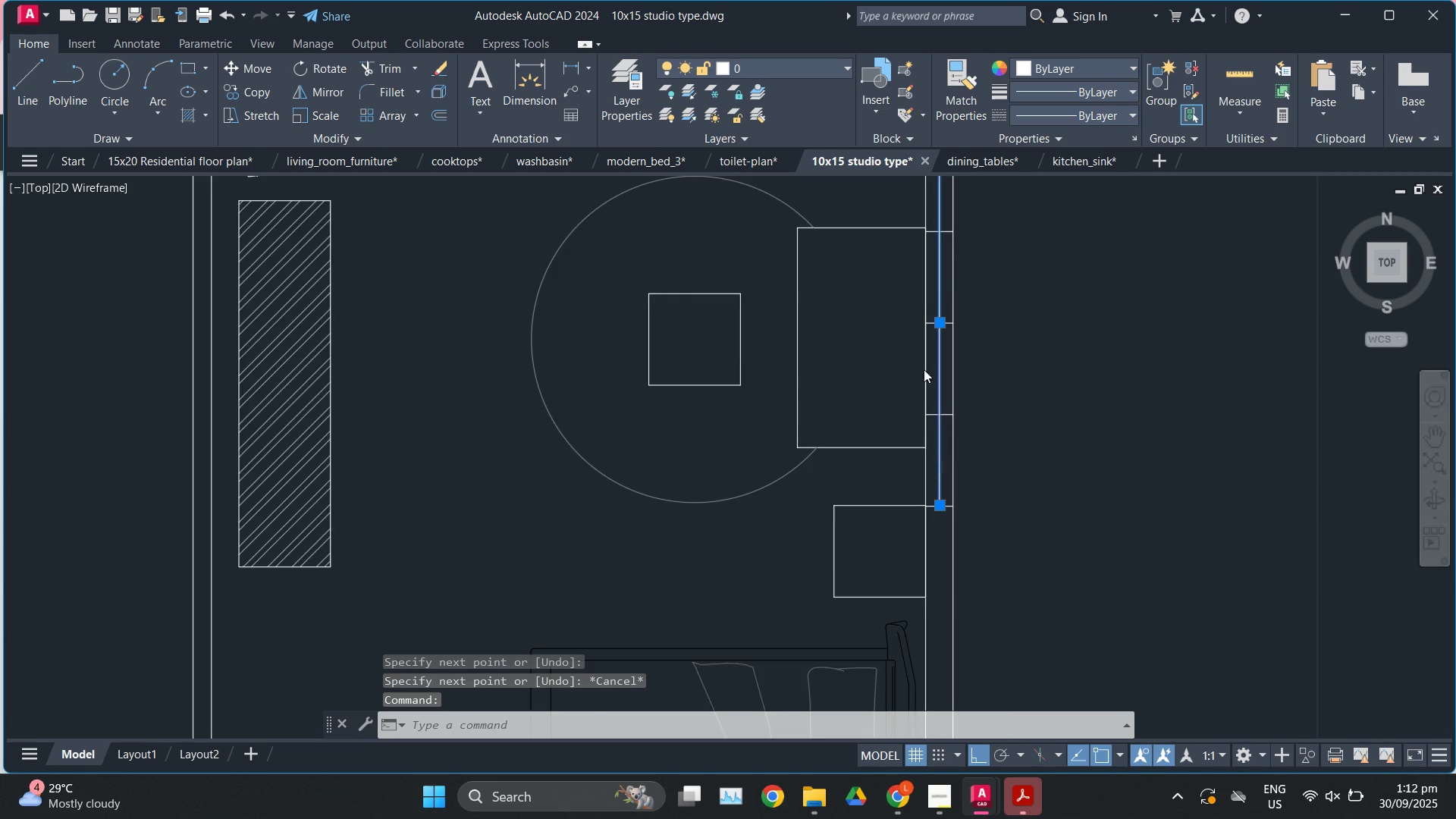 
scroll: coordinate [966, 261], scroll_direction: up, amount: 4.0
 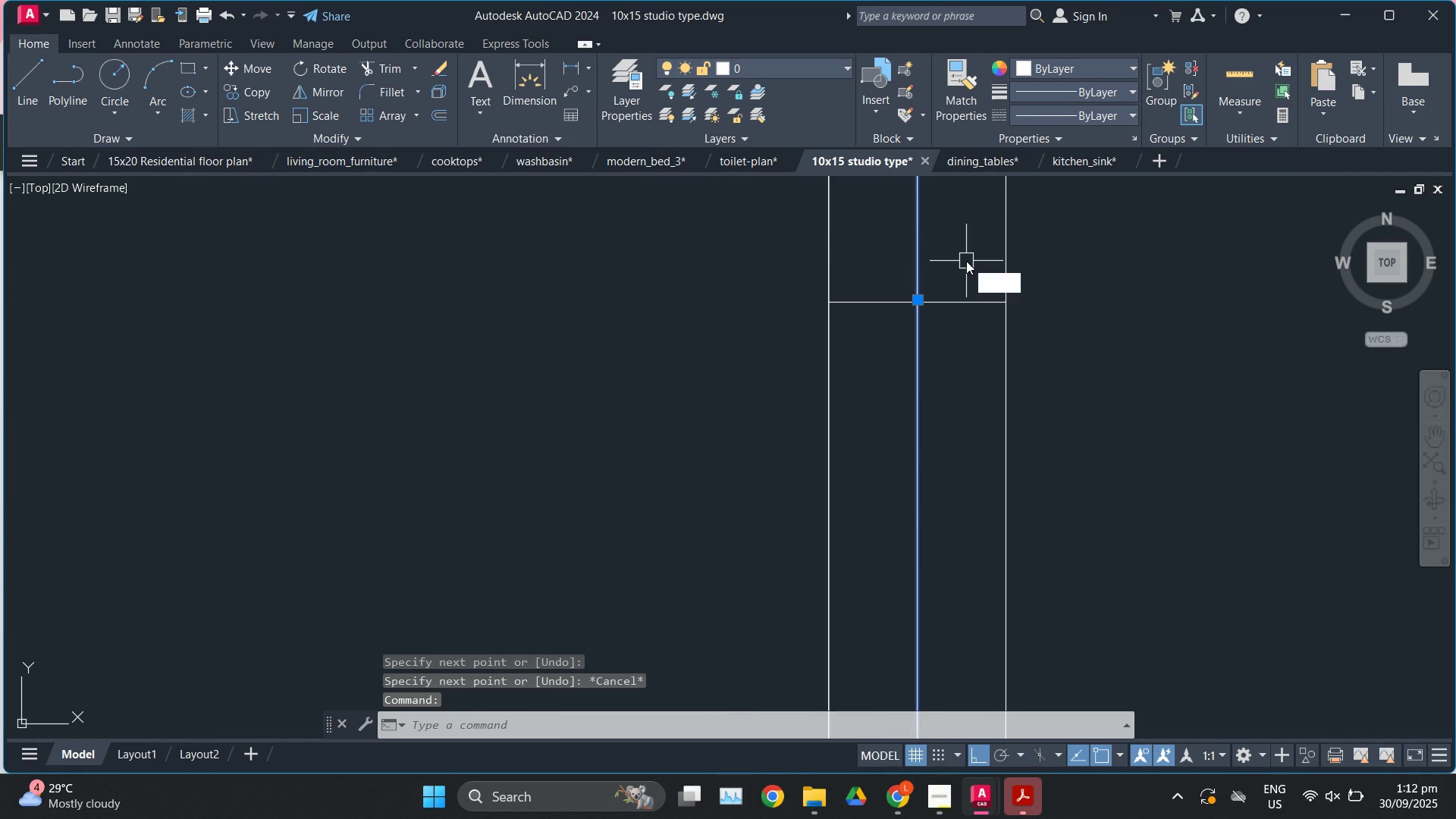 
key(O)
 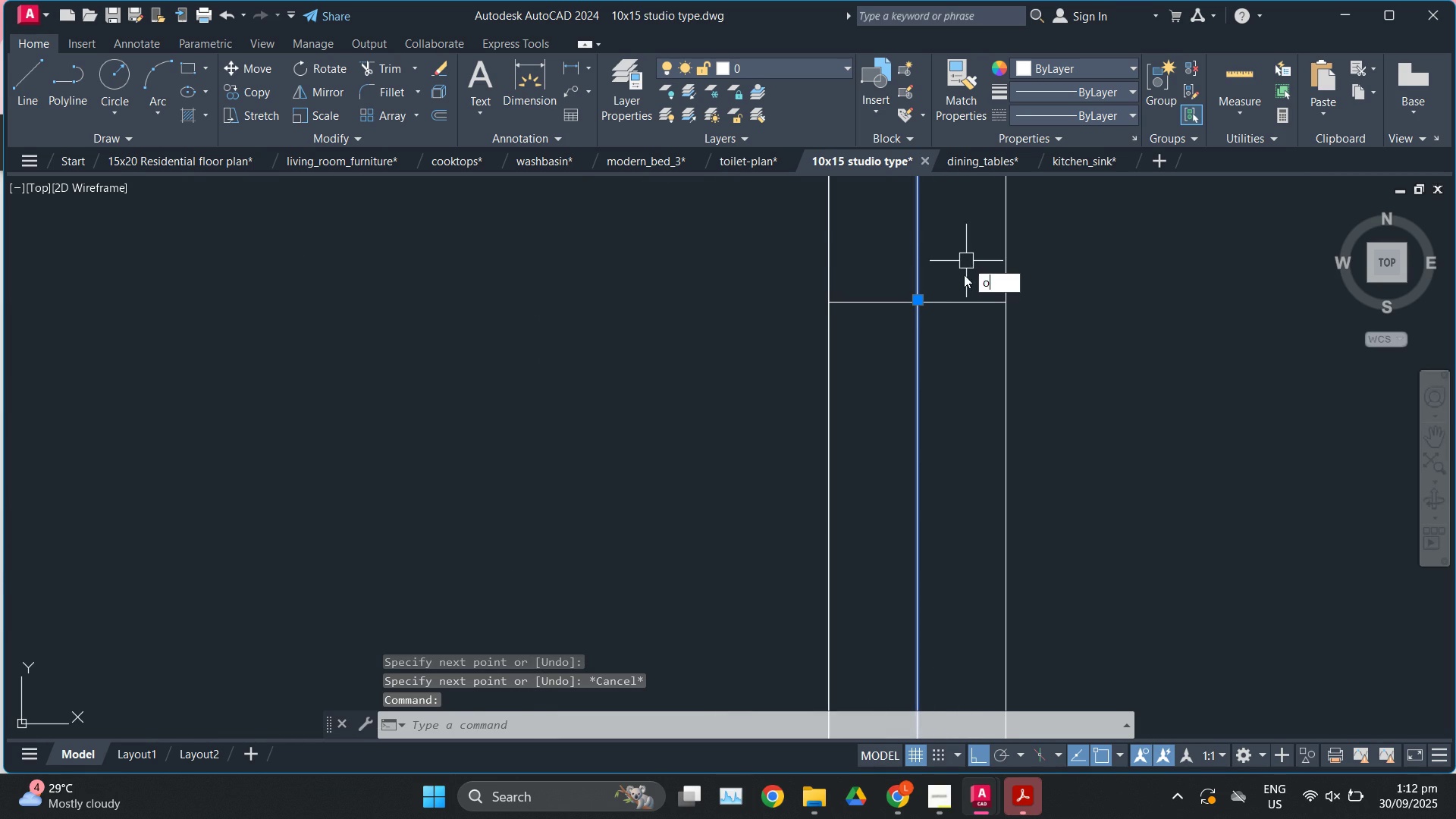 
key(Enter)
 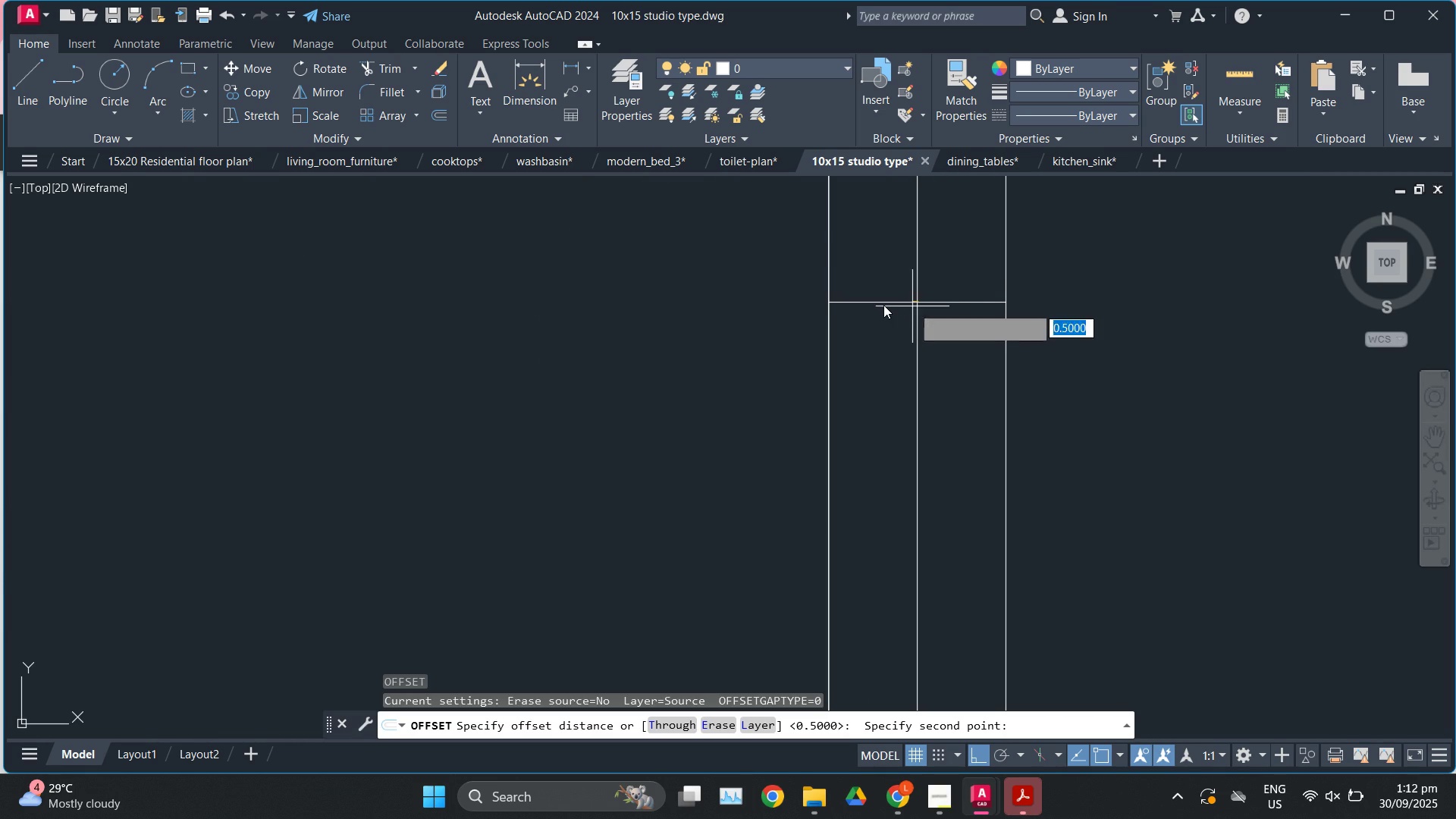 
key(Numpad0)
 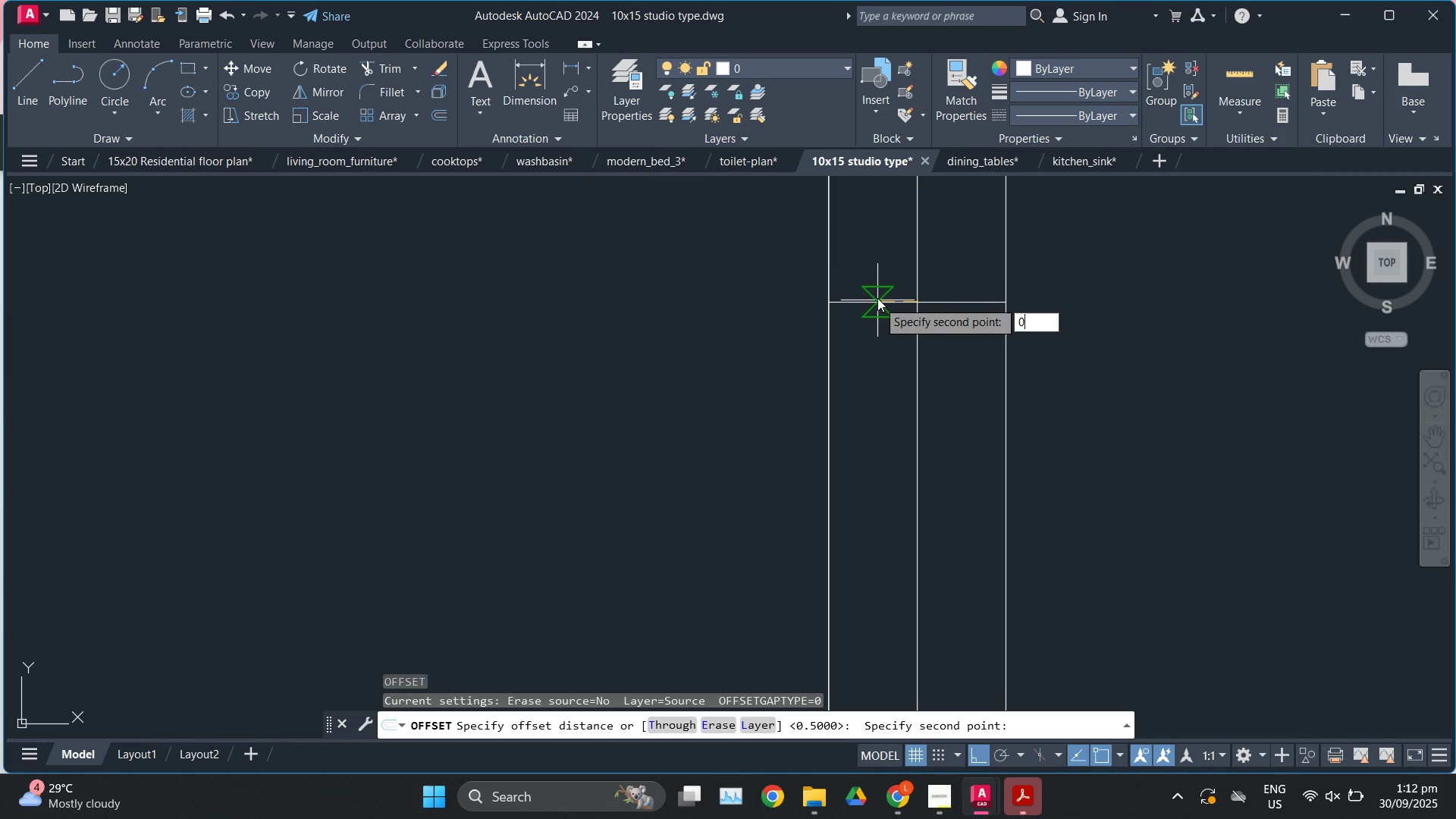 
key(NumpadDecimal)
 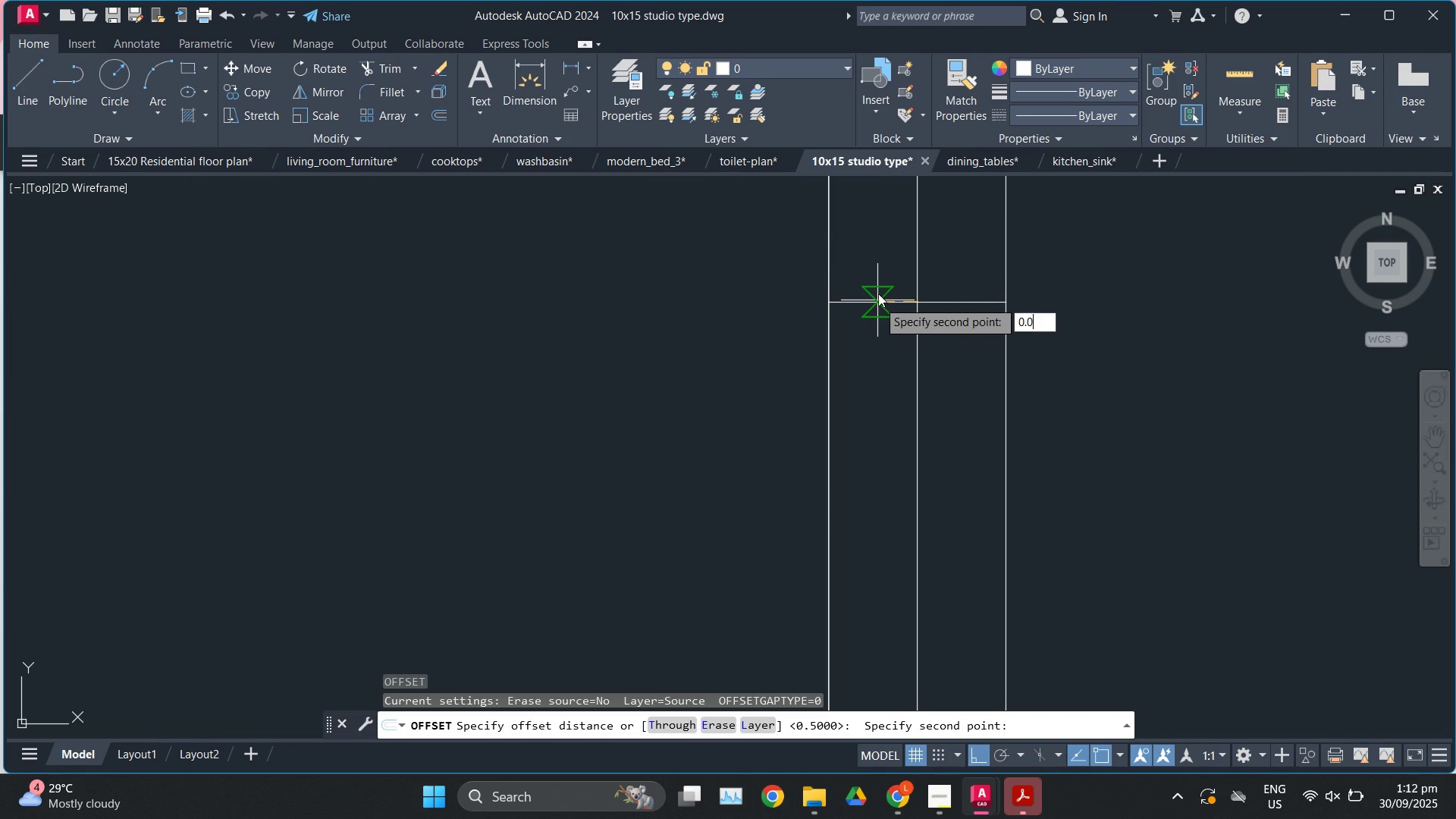 
key(Numpad0)
 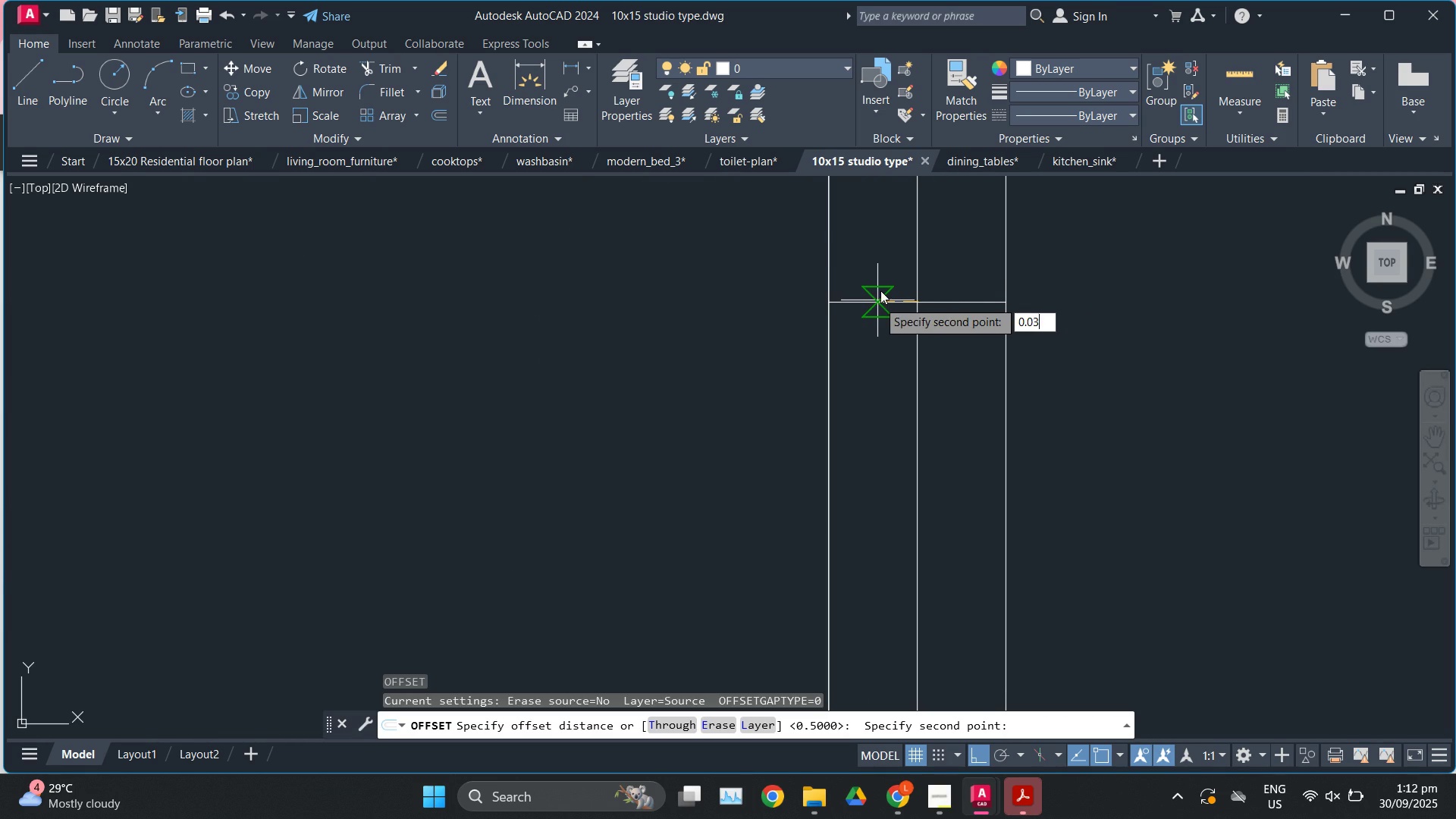 
key(Numpad3)
 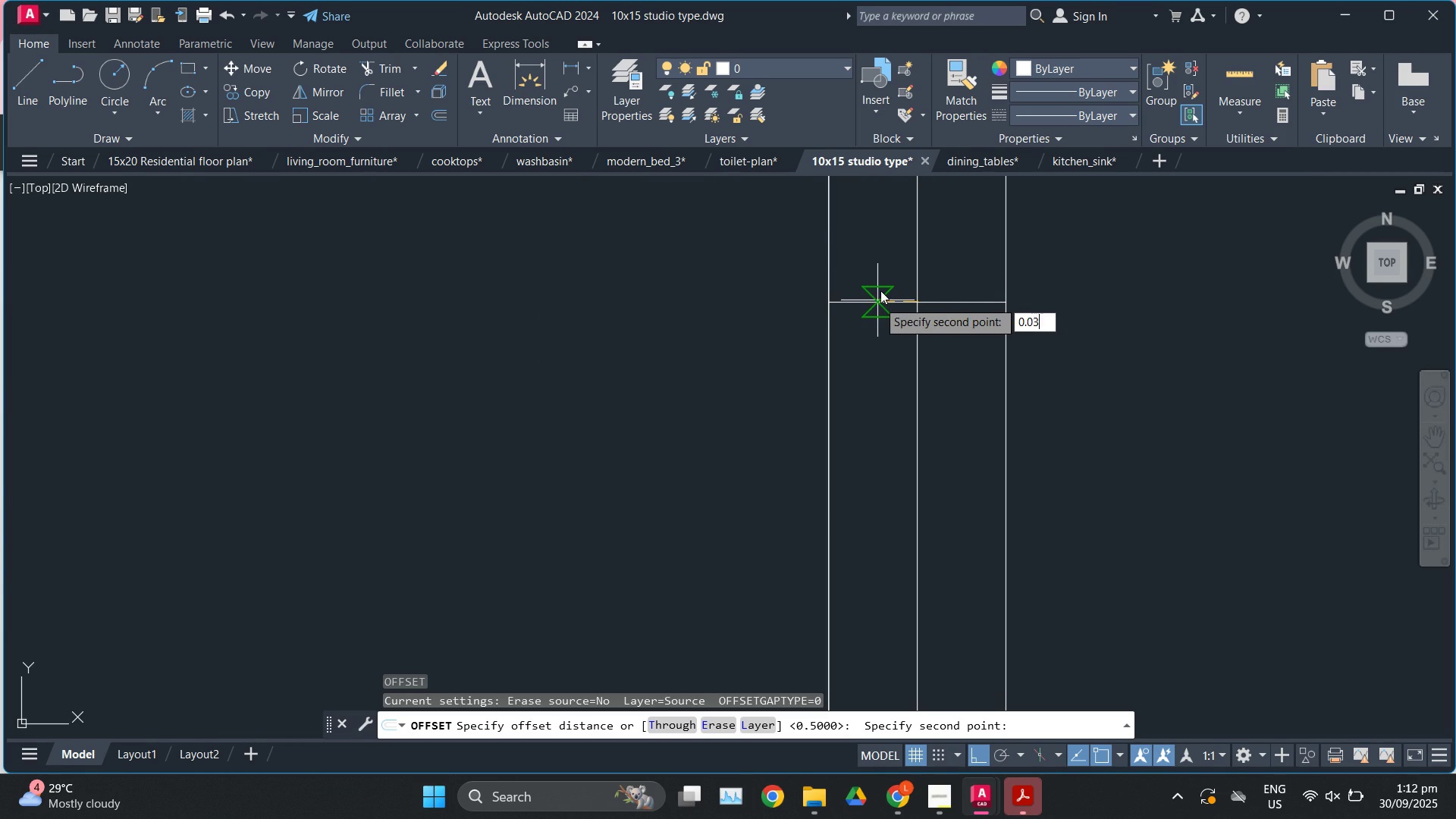 
key(Enter)
 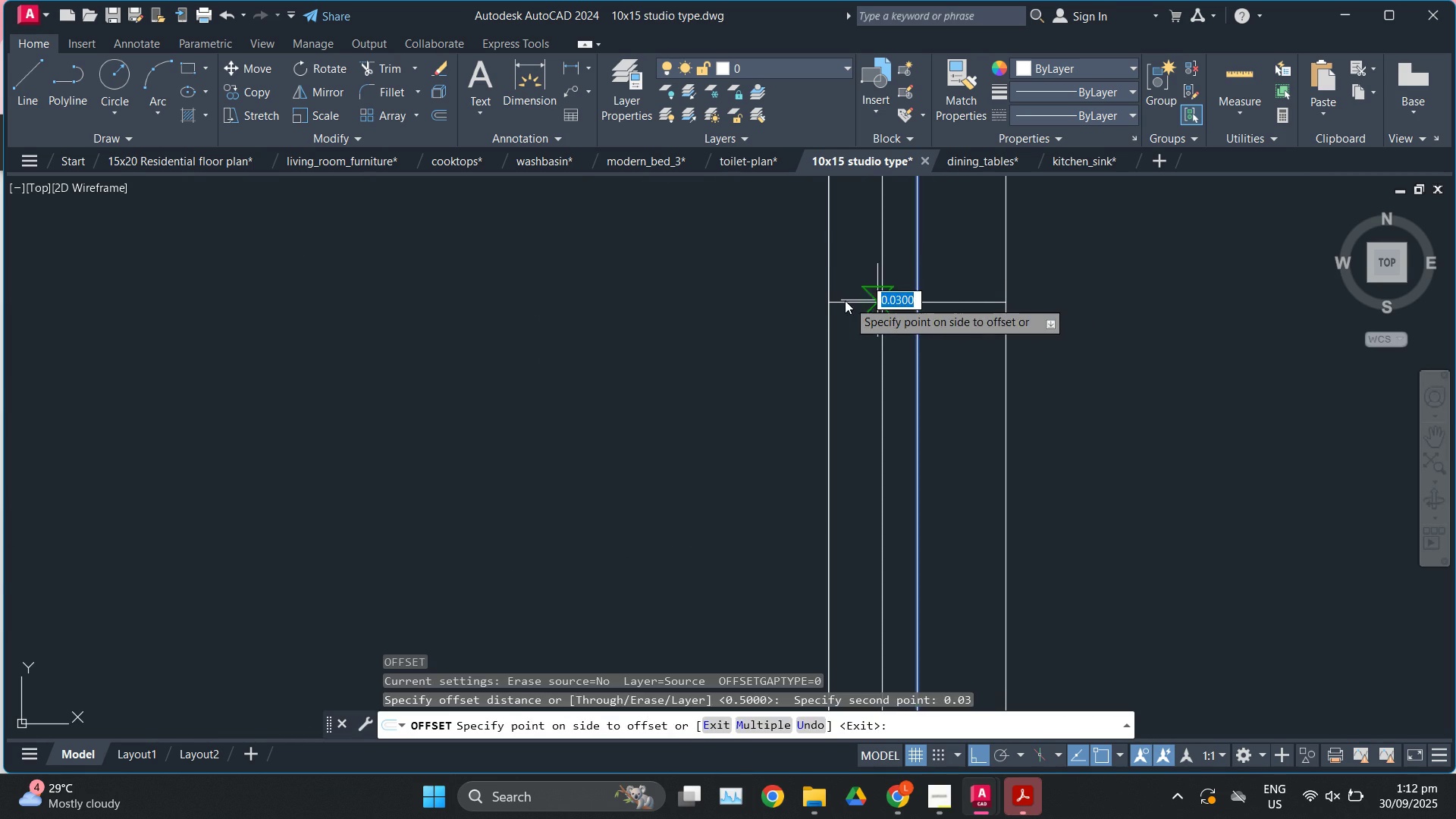 
left_click([845, 300])
 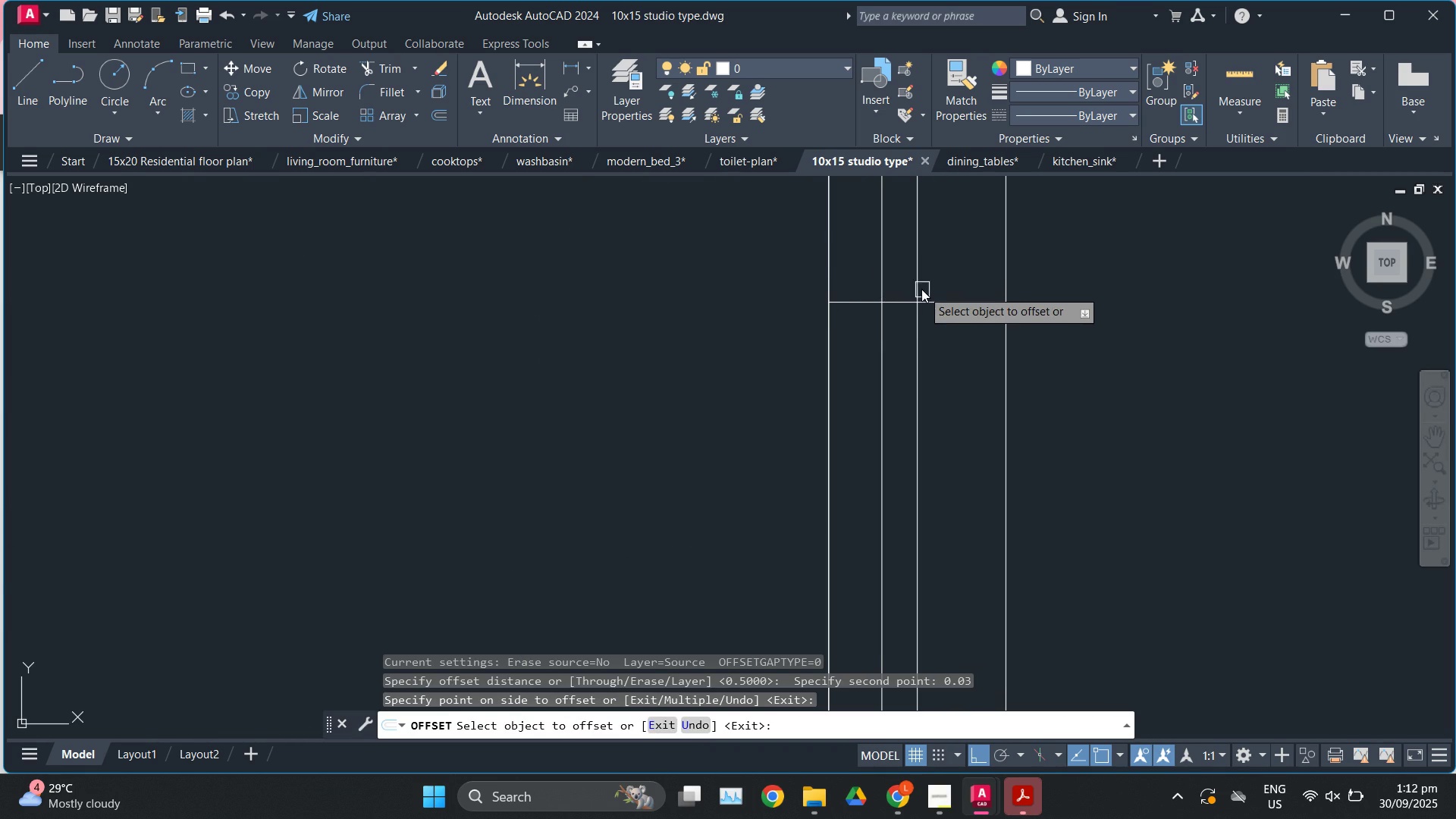 
left_click([921, 289])
 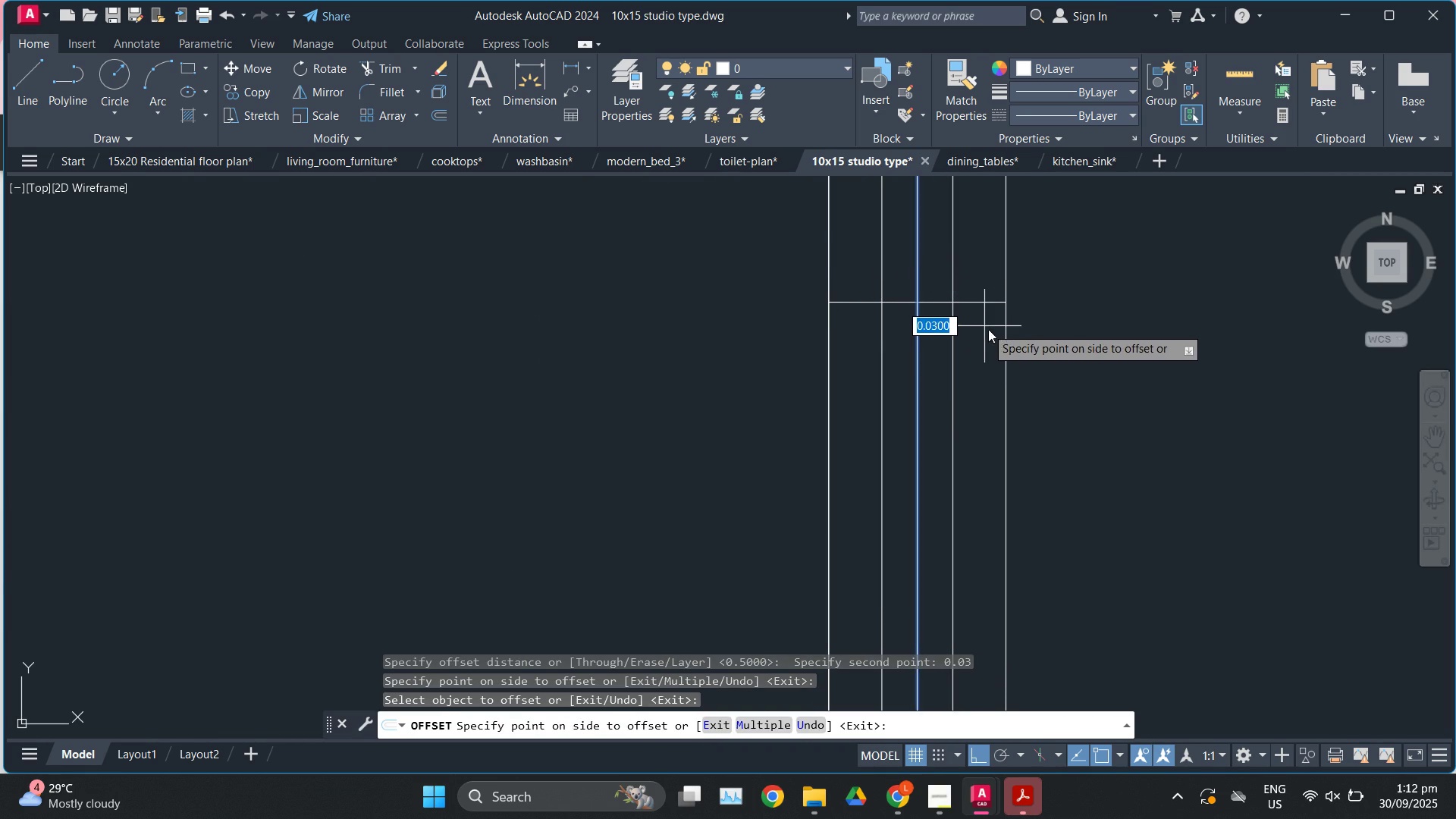 
key(Escape)
 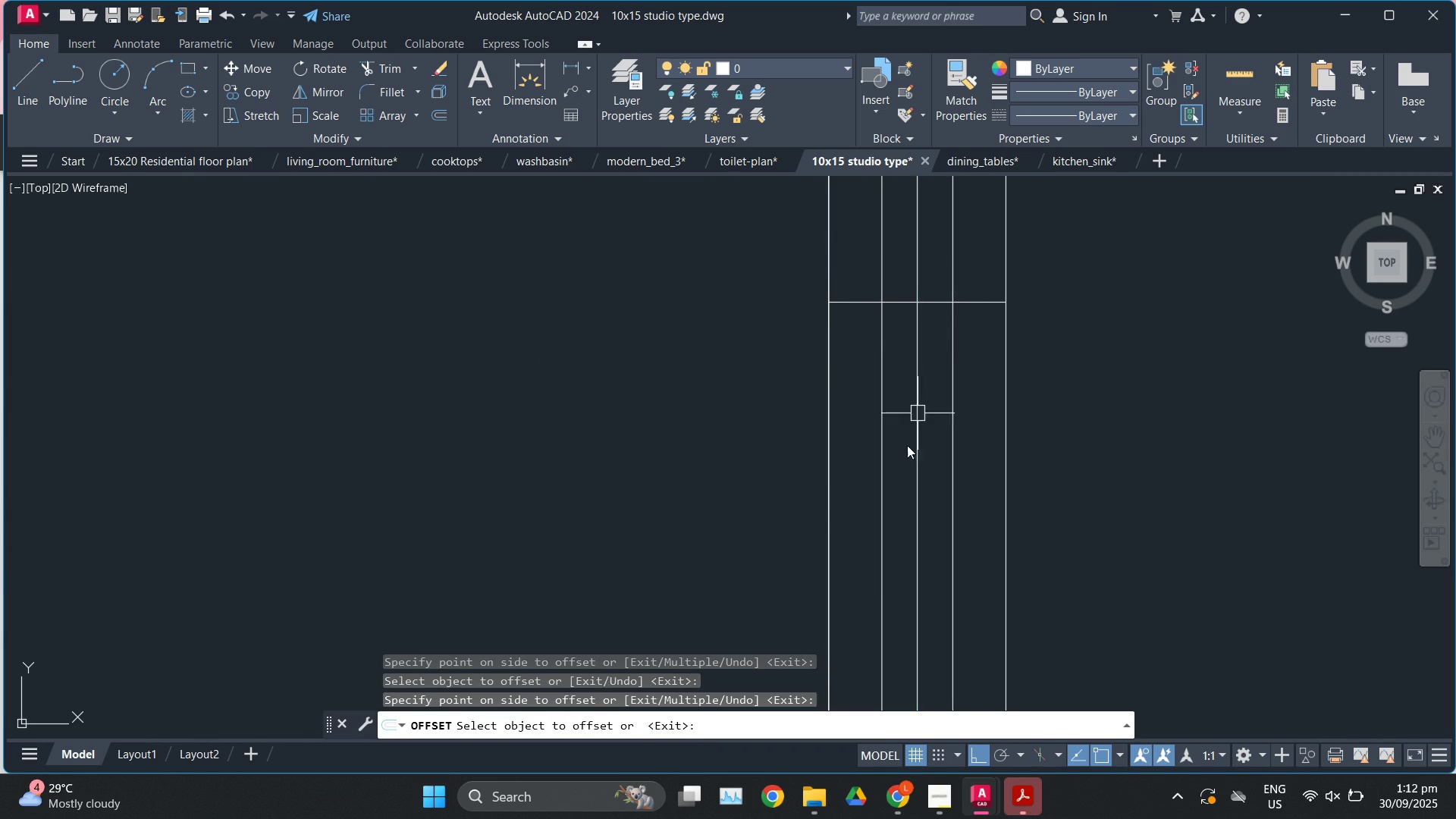 
scroll: coordinate [906, 462], scroll_direction: down, amount: 4.0
 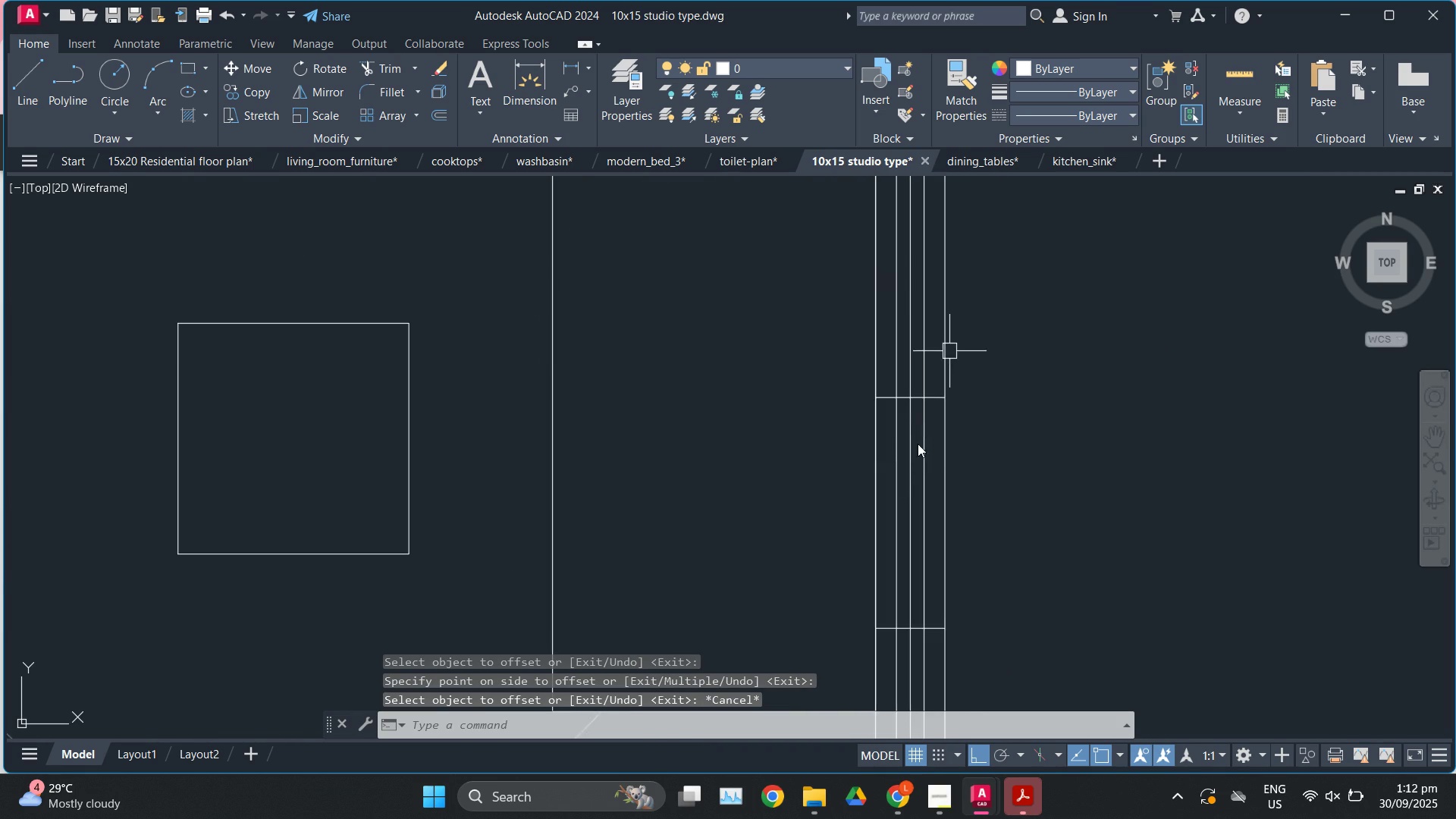 
scroll: coordinate [906, 319], scroll_direction: none, amount: 0.0
 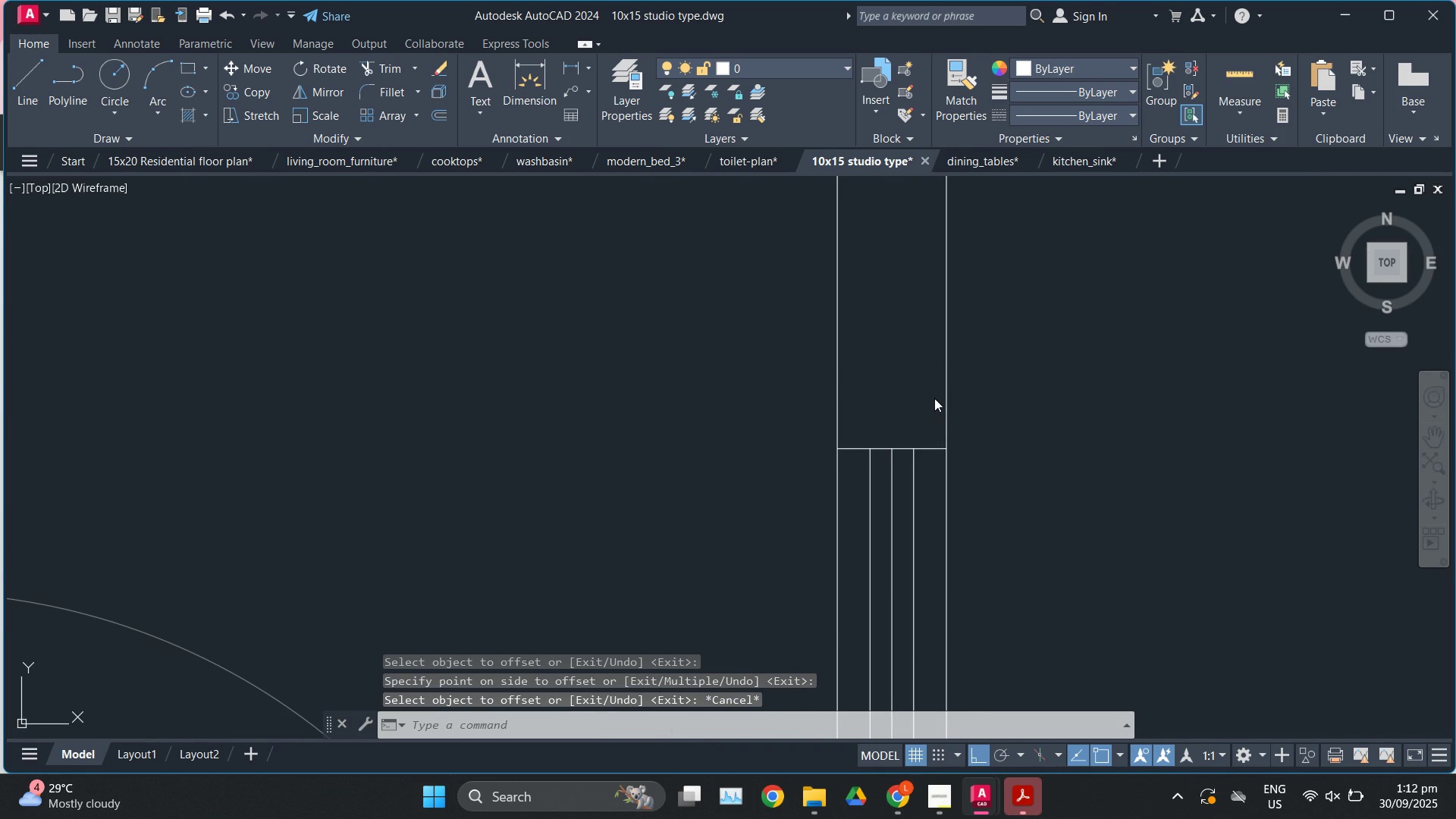 
scroll: coordinate [934, 398], scroll_direction: up, amount: 1.0
 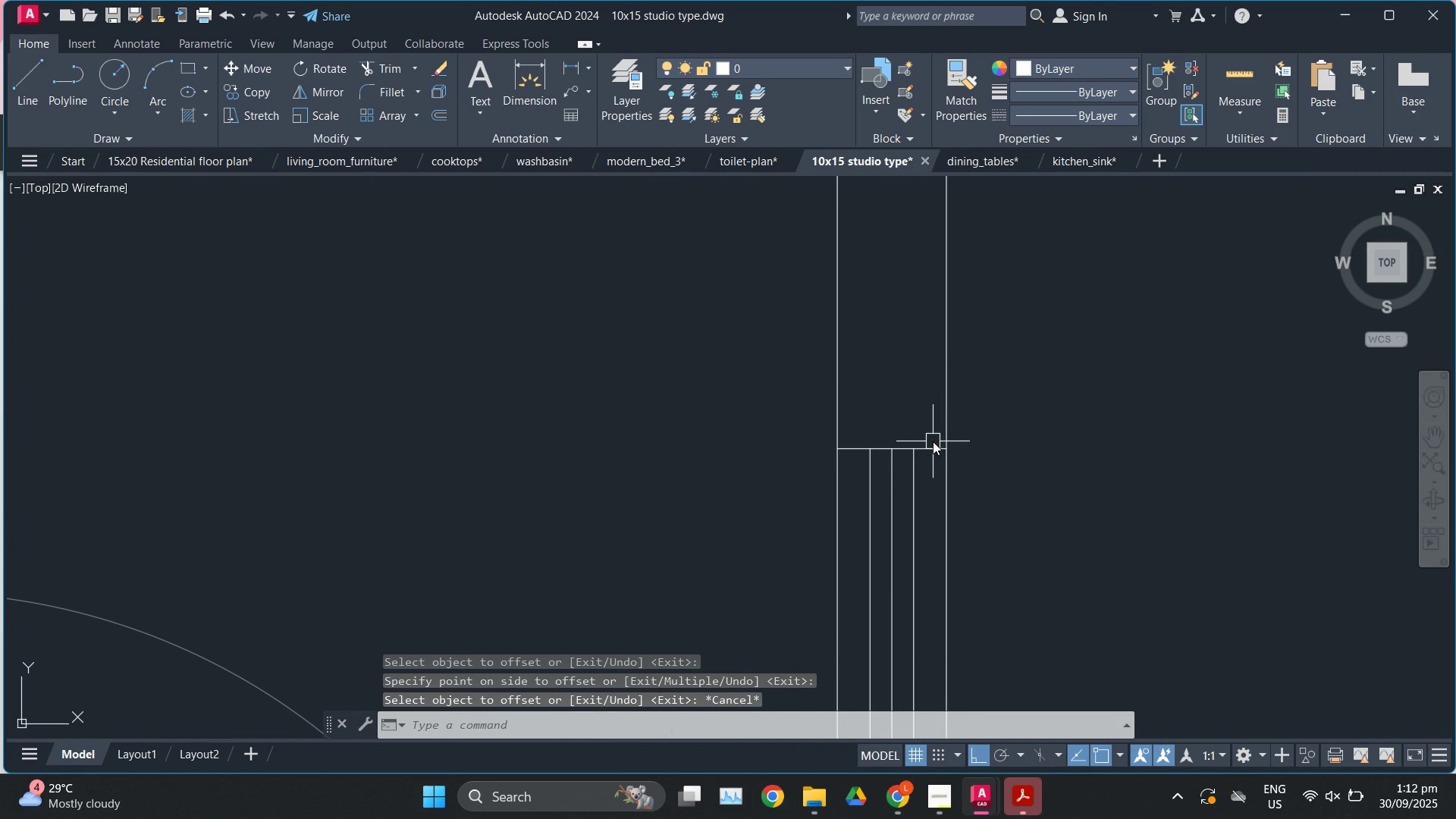 
left_click([933, 441])
 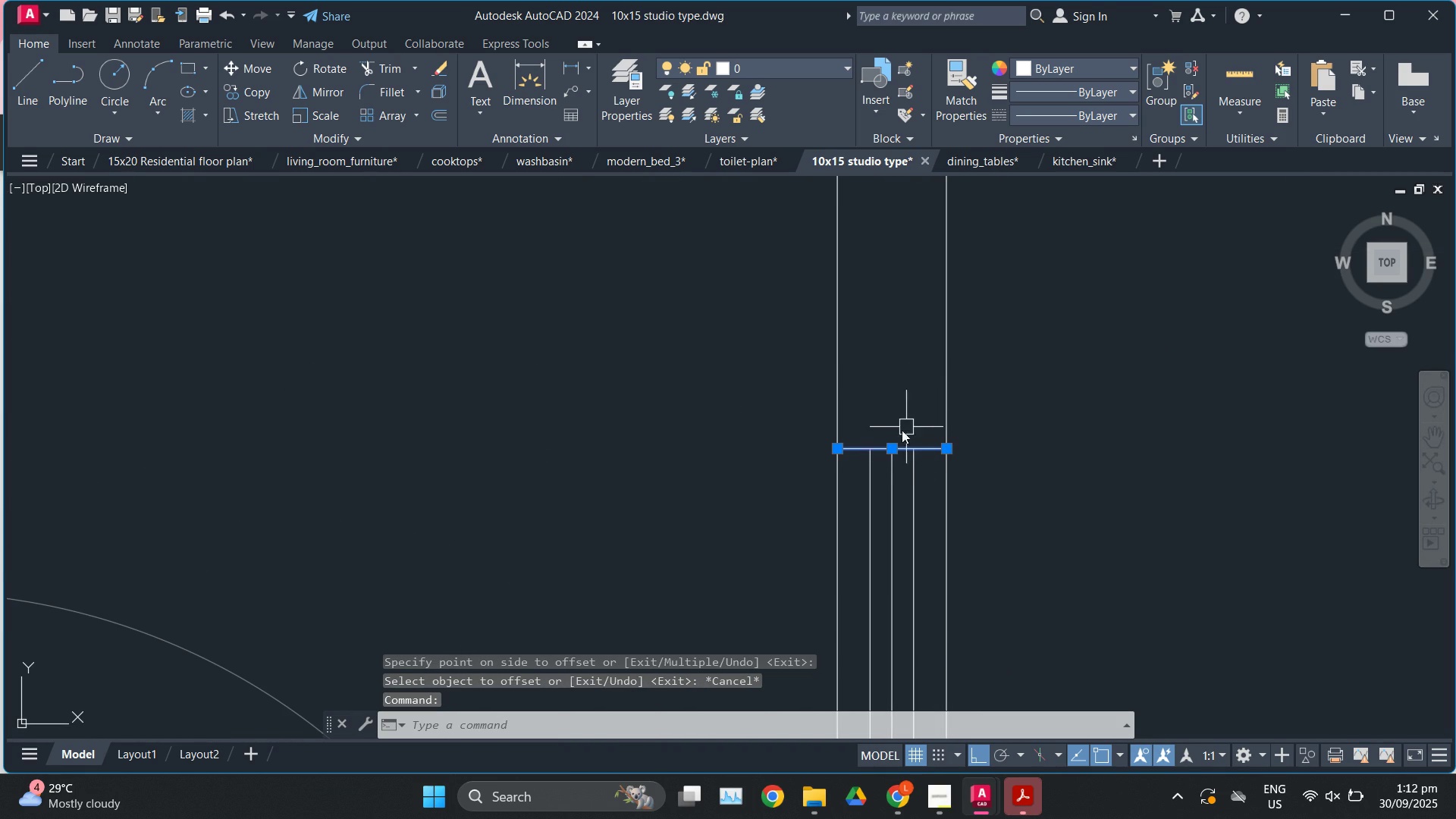 
key(O)
 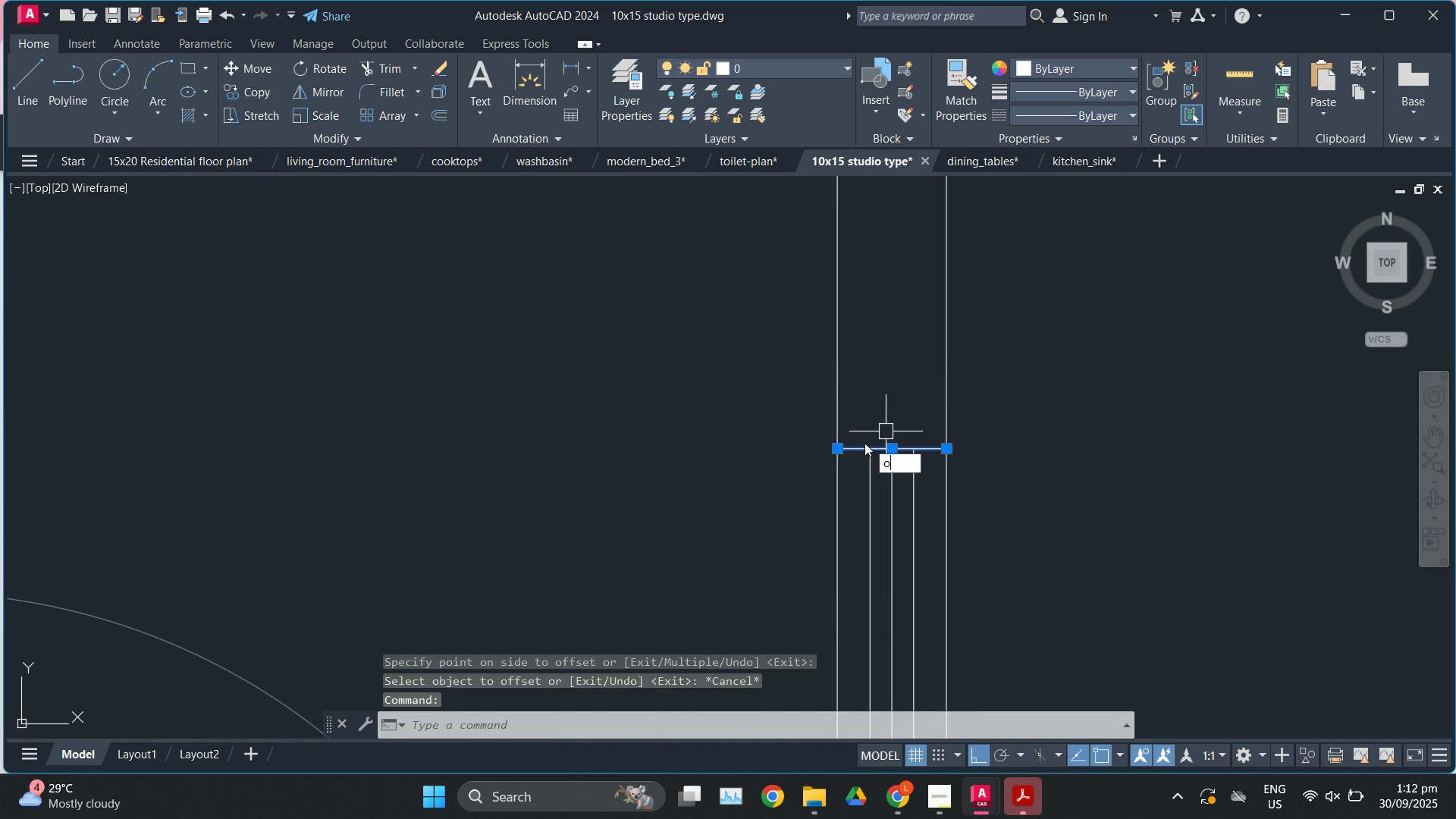 
key(Enter)